 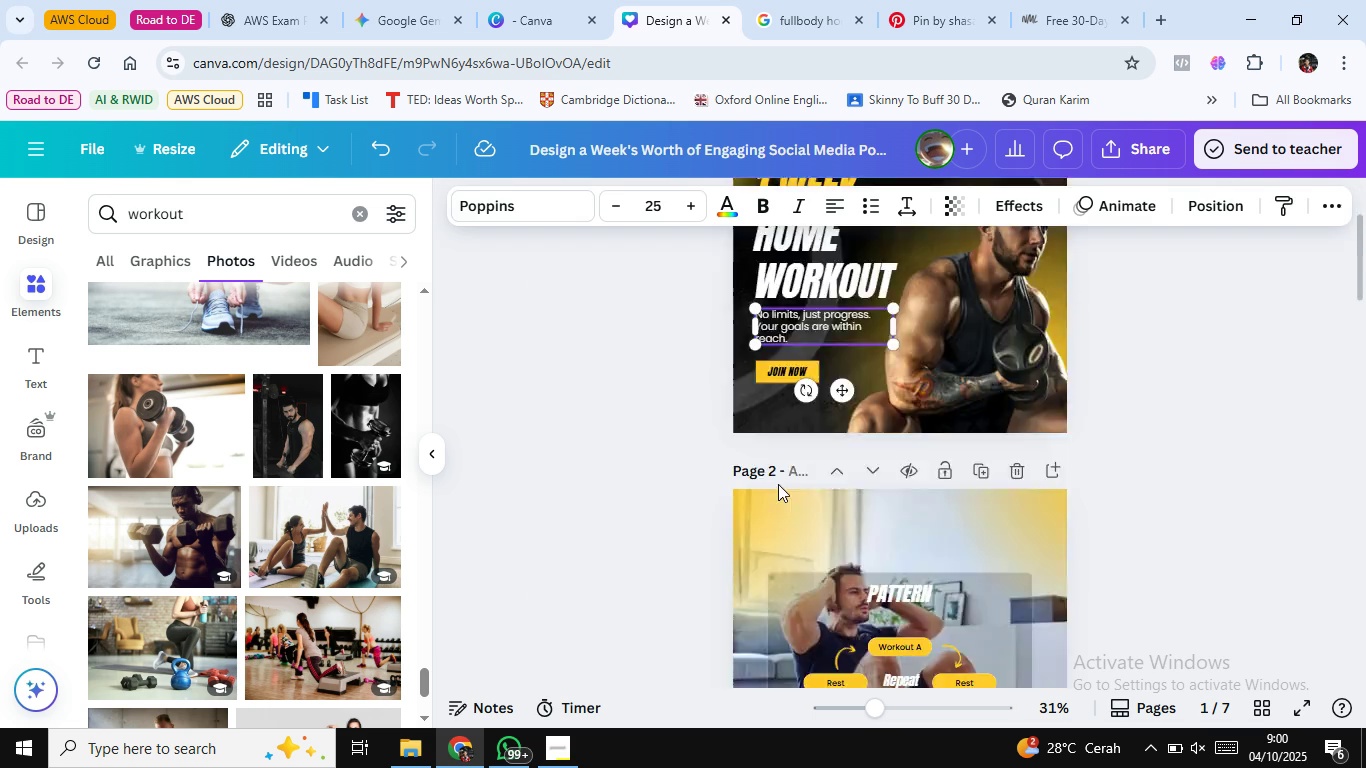 
scroll: coordinate [862, 476], scroll_direction: down, amount: 25.0
 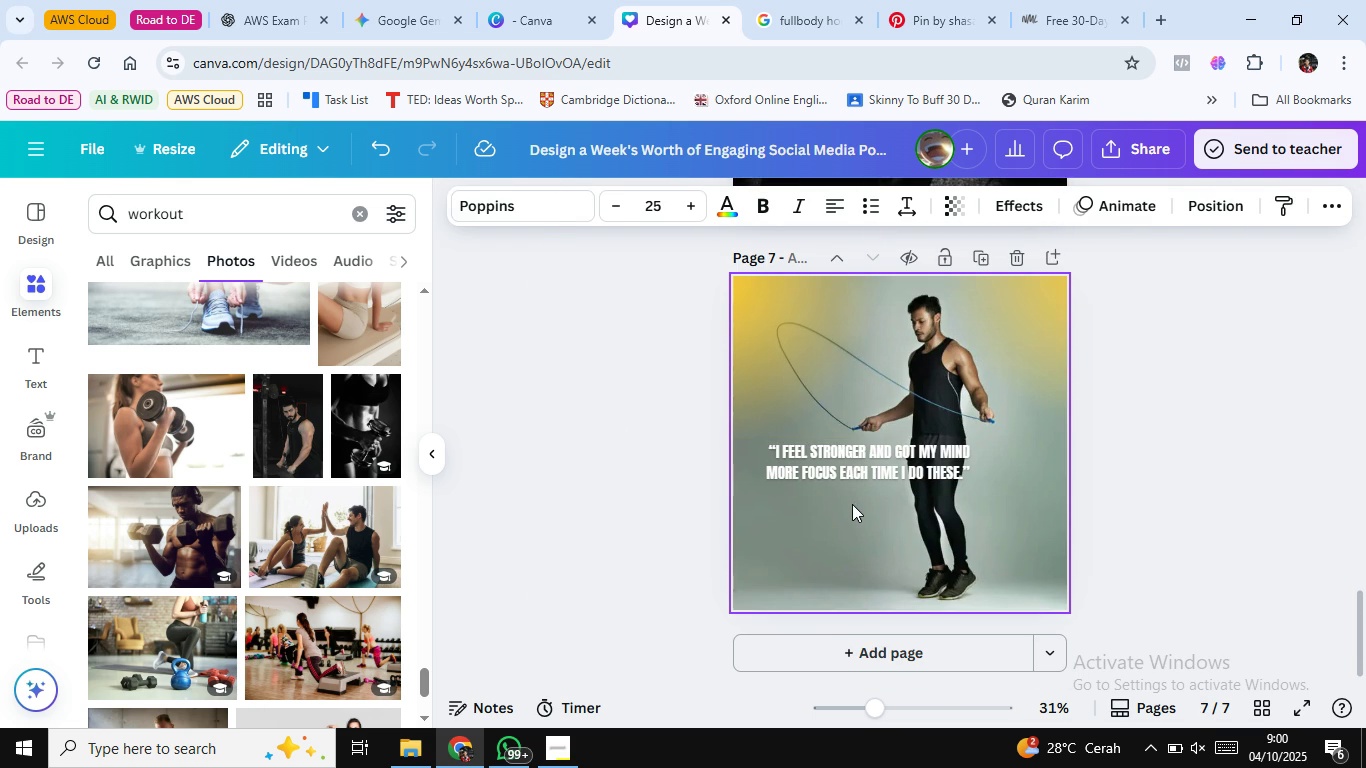 
left_click([852, 504])
 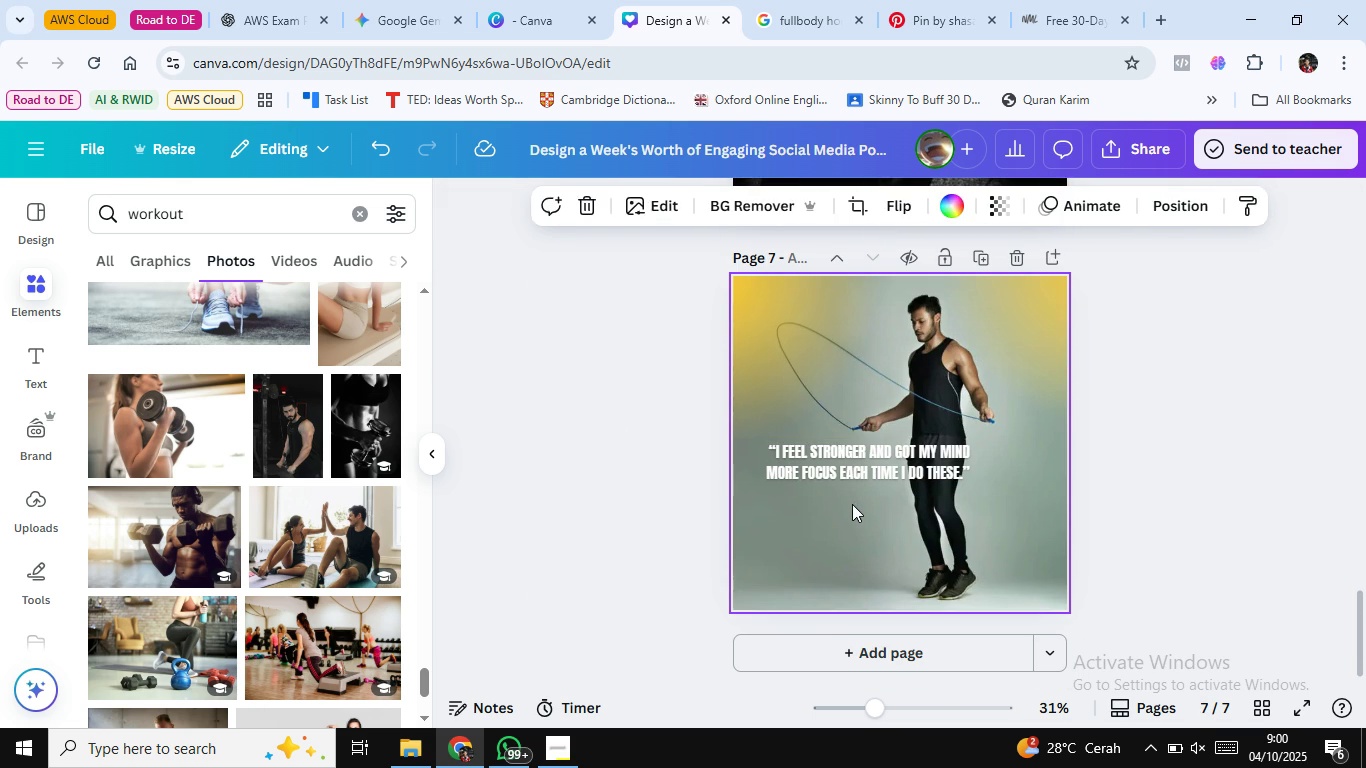 
key(Control+ControlLeft)
 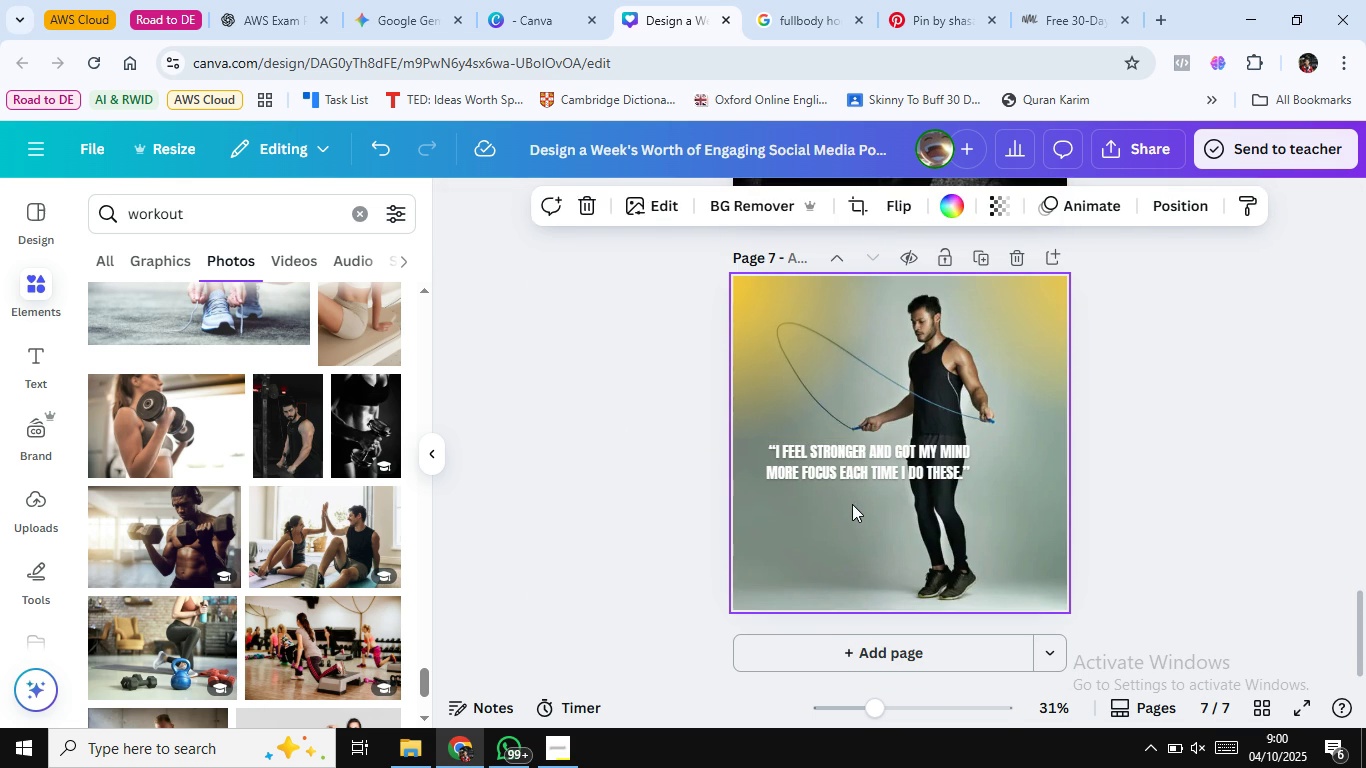 
key(Control+V)
 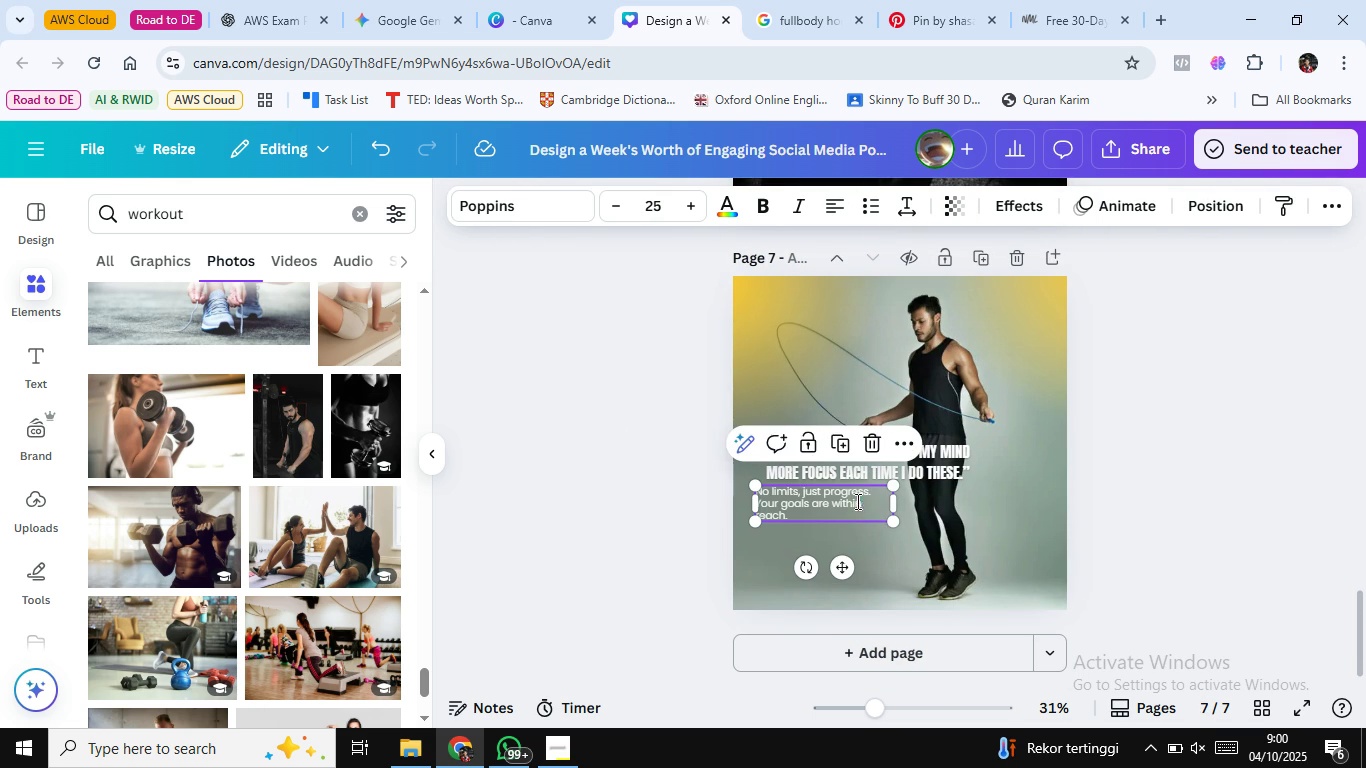 
double_click([856, 501])
 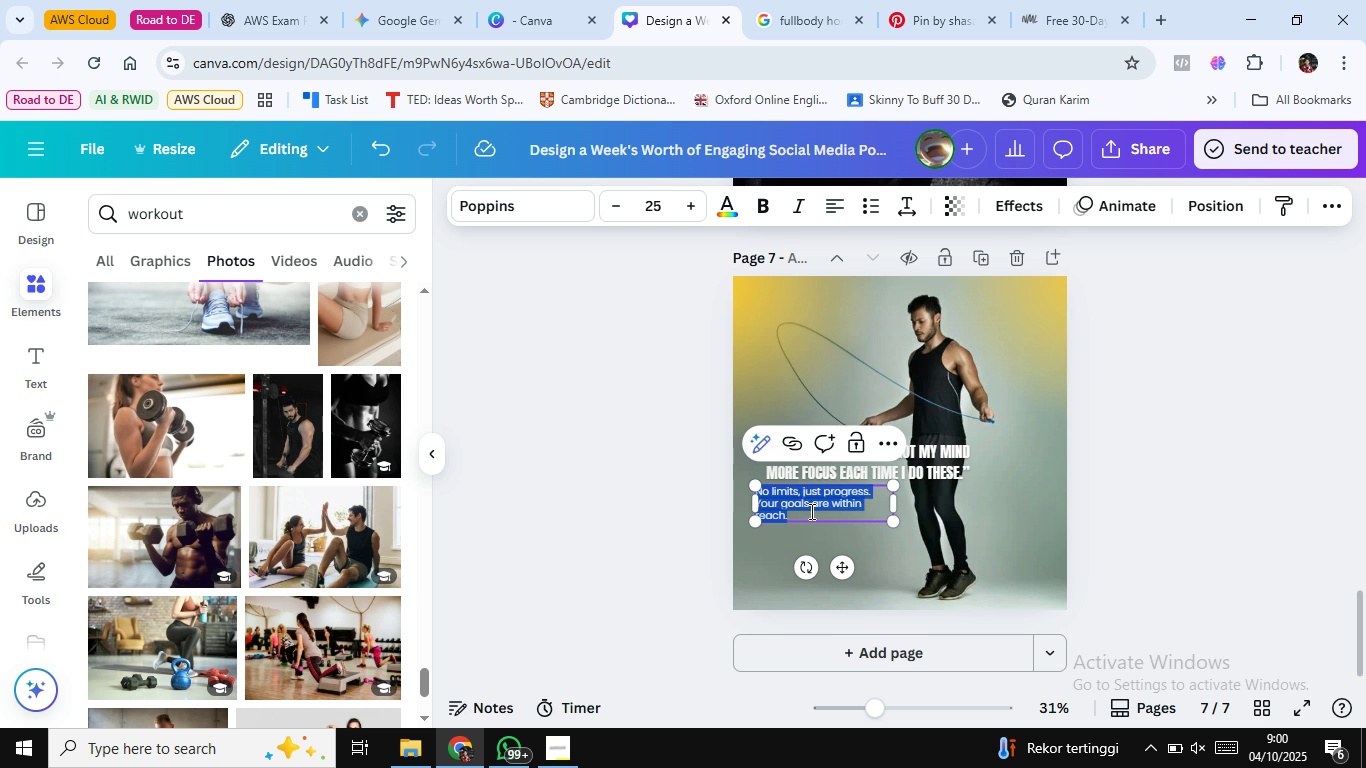 
key(Minus)
 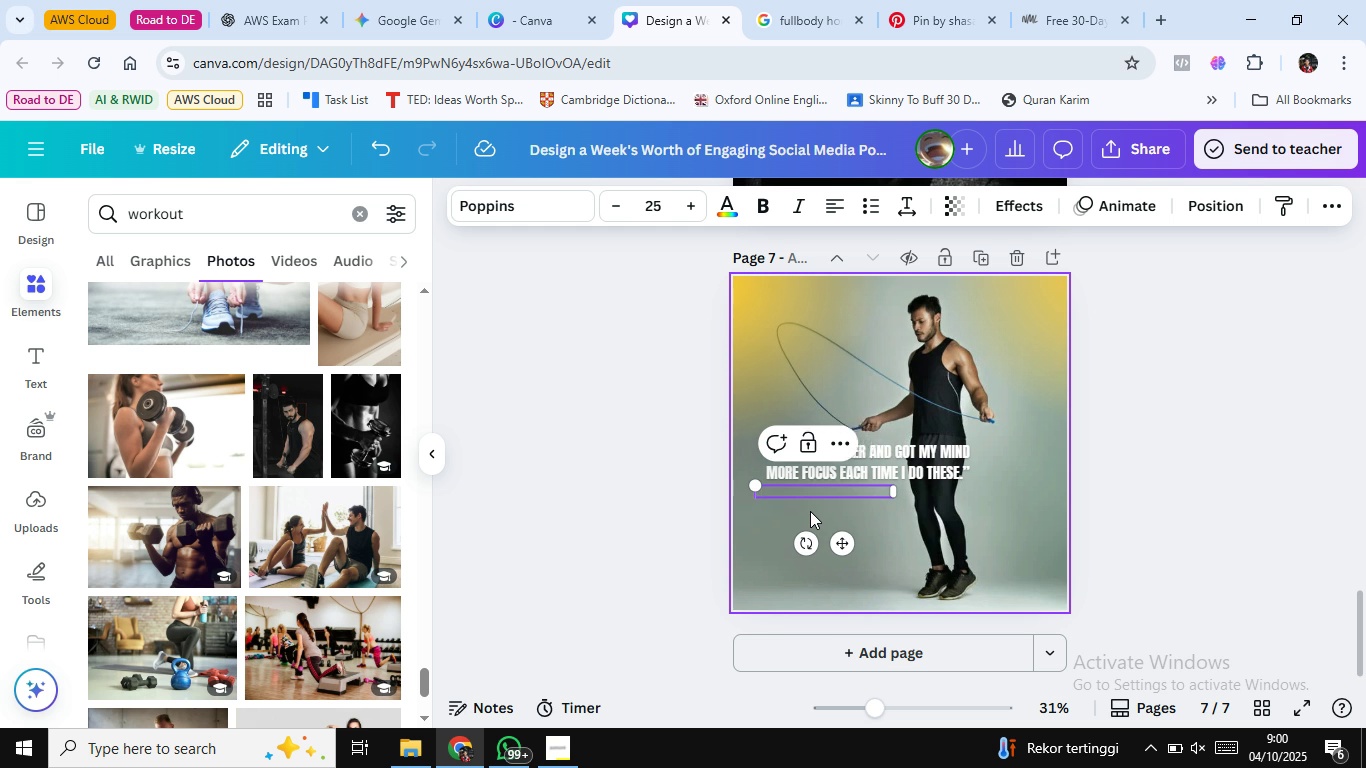 
key(Backspace)